 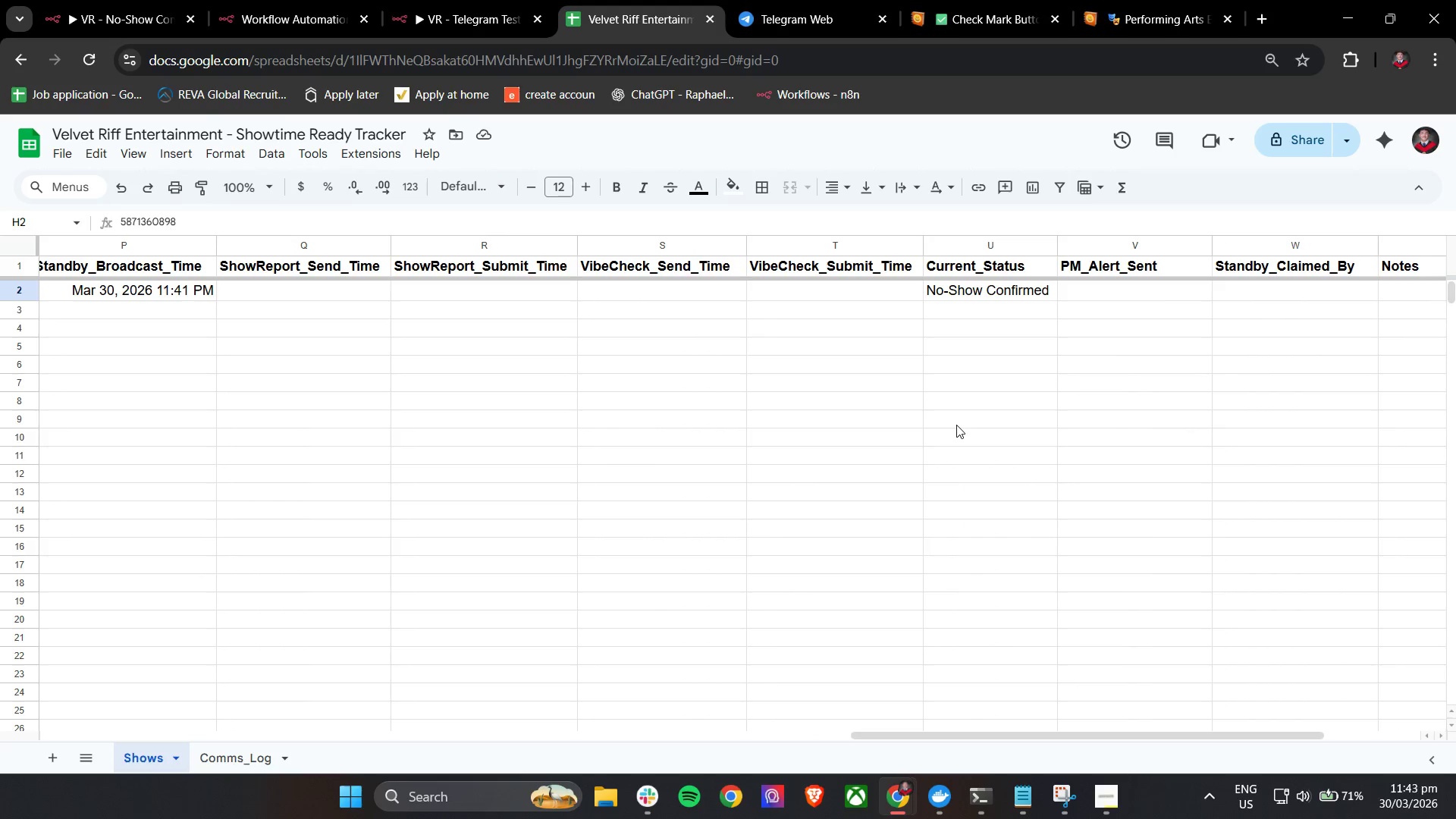 
hold_key(key=ShiftLeft, duration=1.5)
scroll: coordinate [956, 425], scroll_direction: down, amount: 2.0
 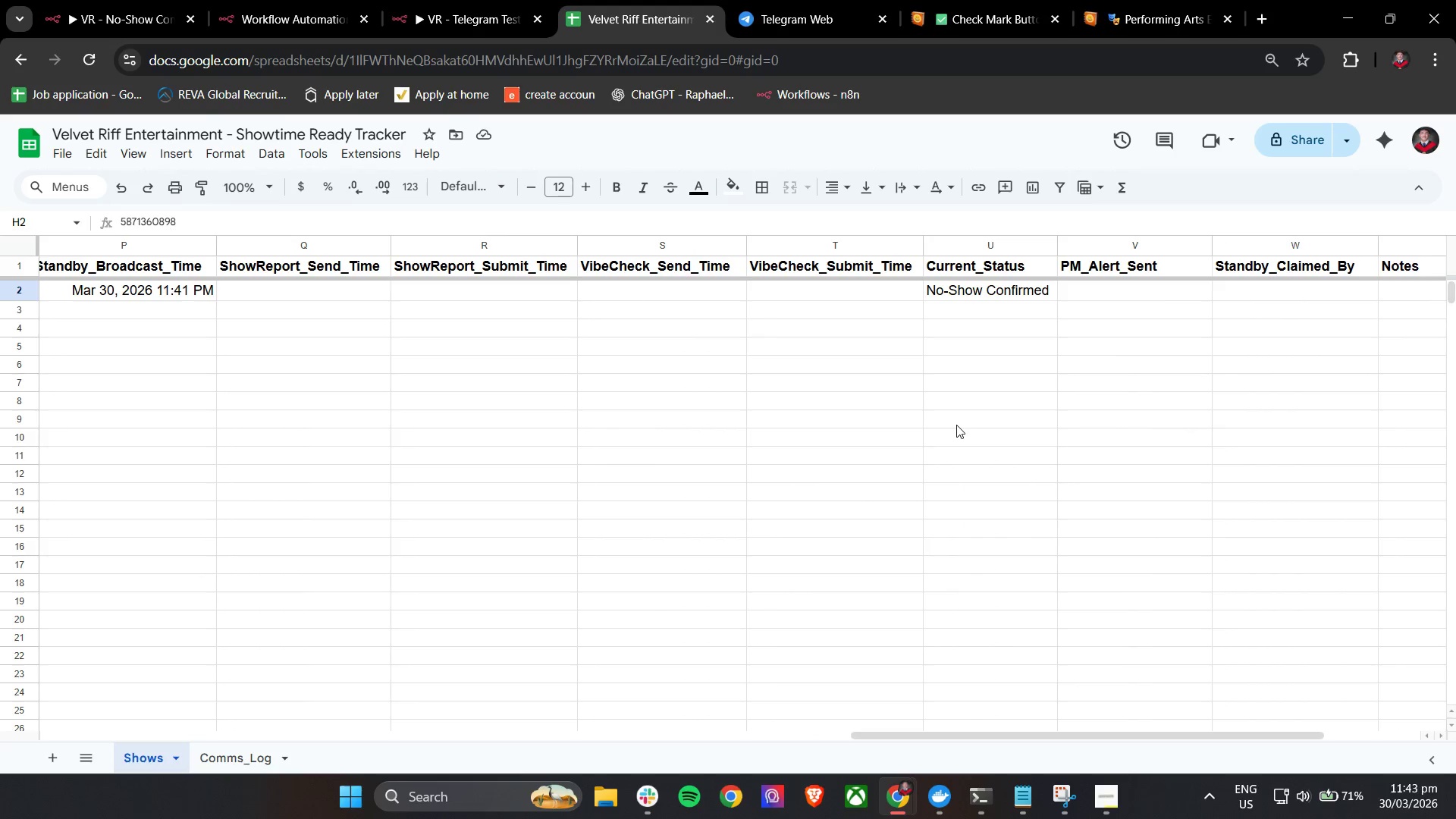 
hold_key(key=ShiftLeft, duration=1.53)
 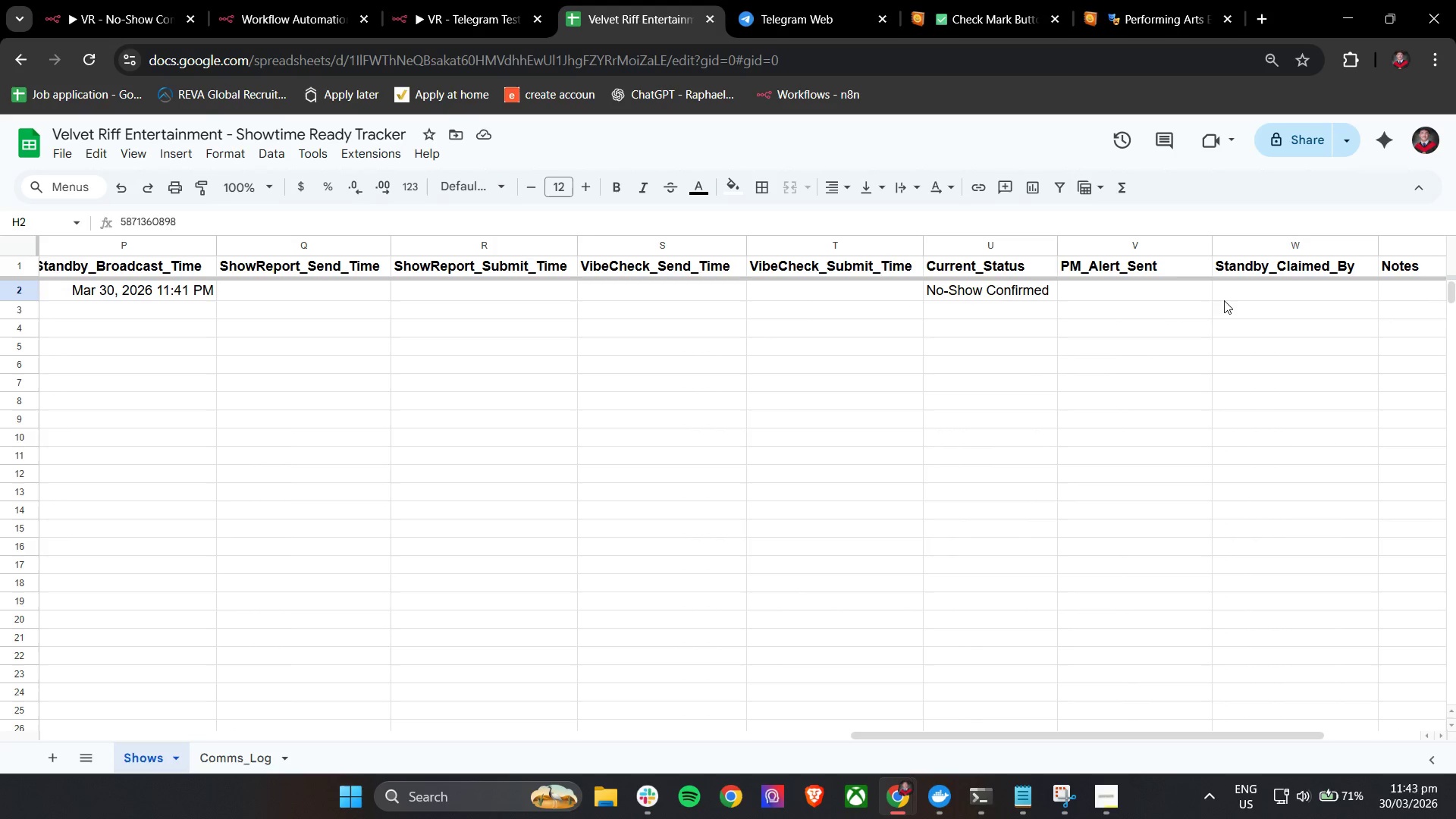 
key(Shift+ShiftLeft)
 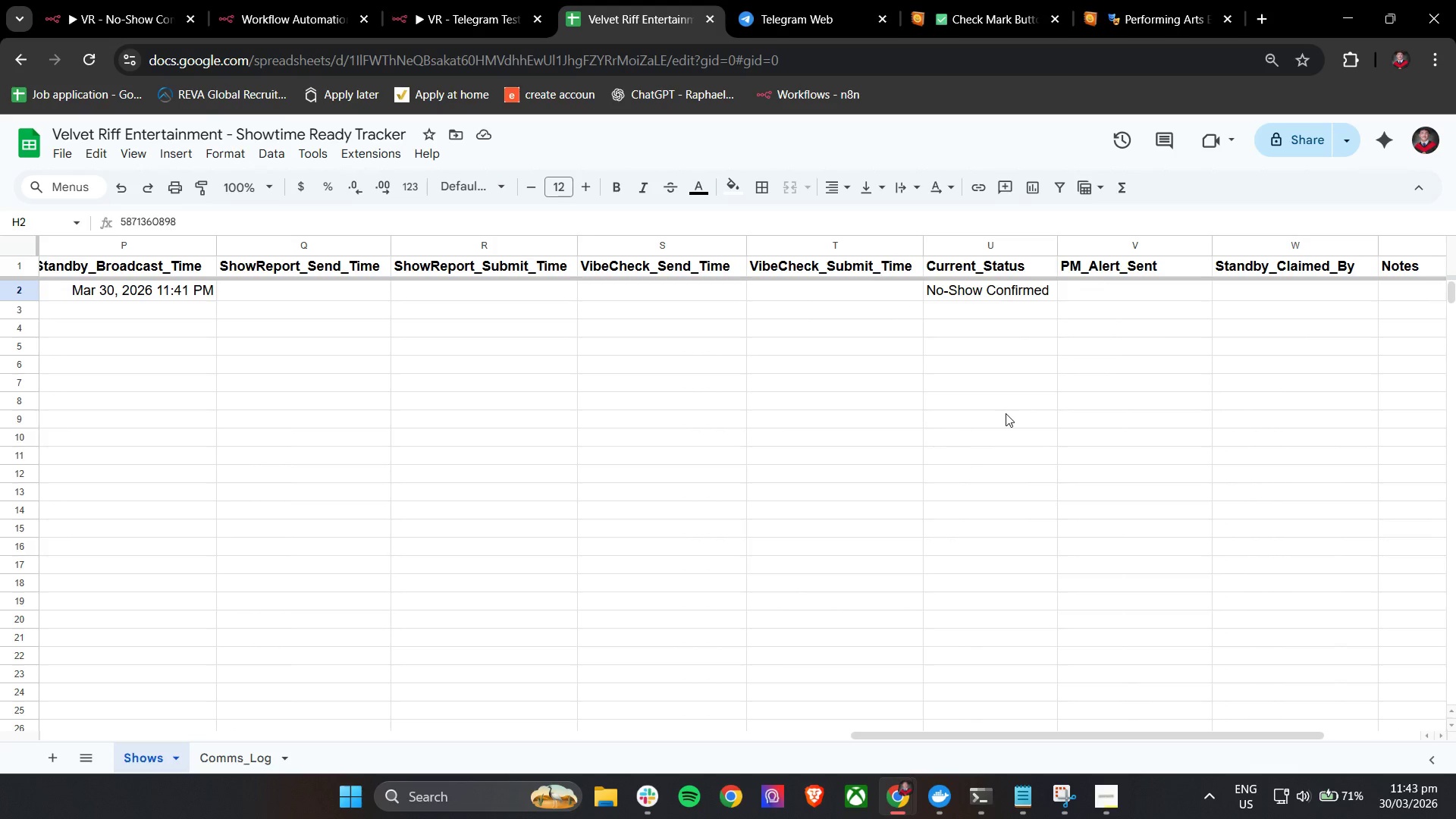 
key(Shift+ShiftLeft)
 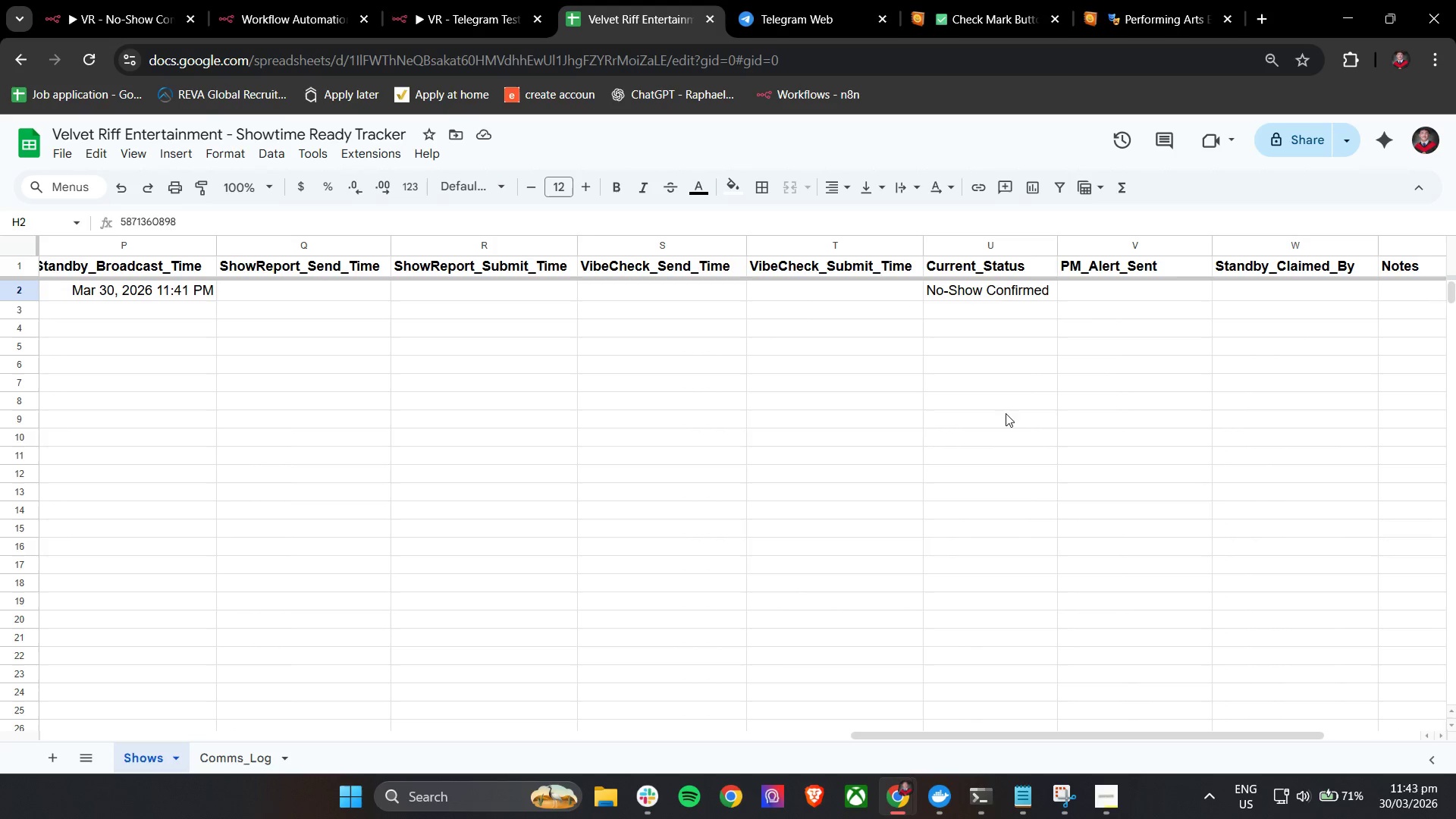 
key(Shift+ShiftLeft)
 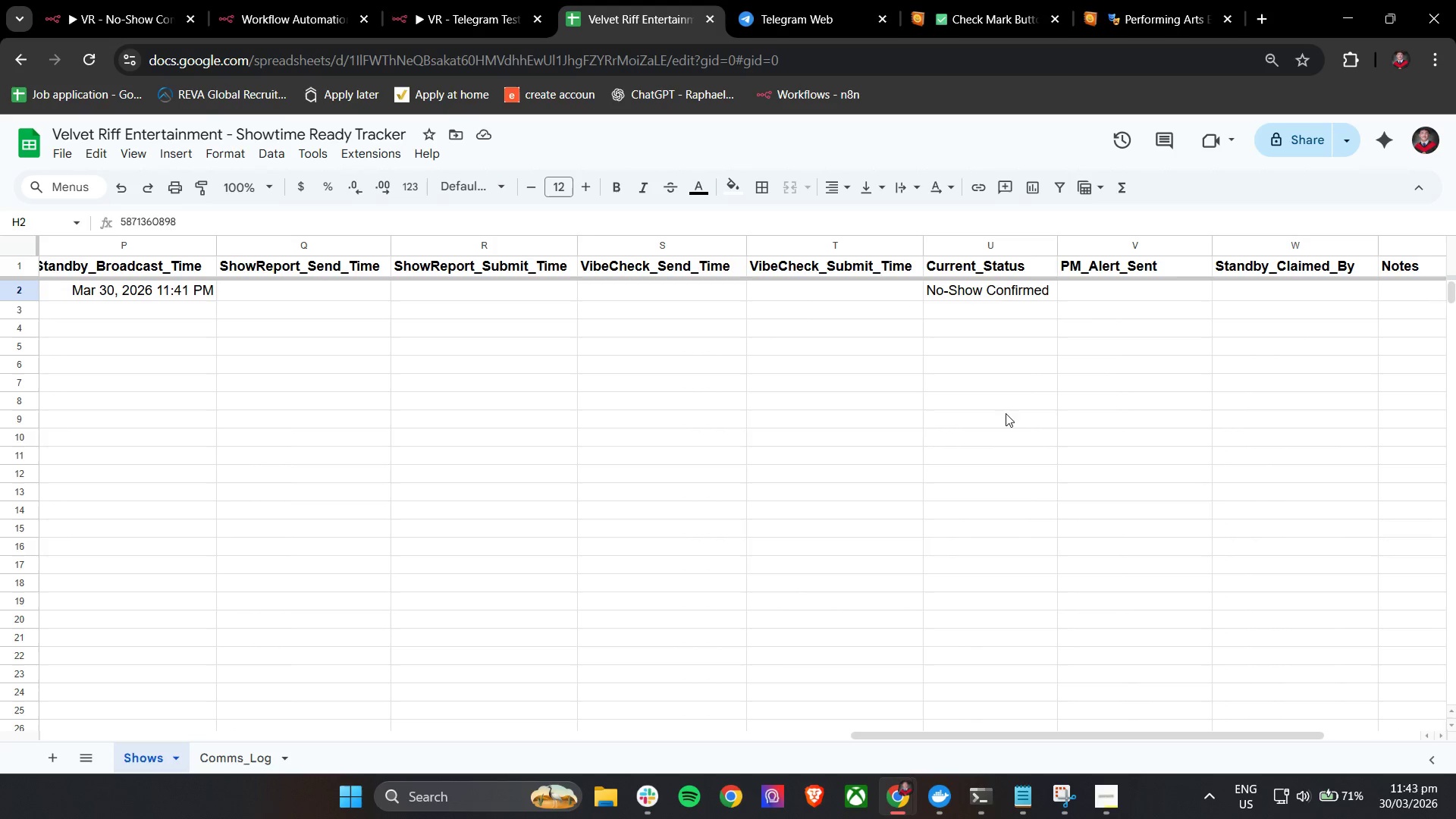 
key(Shift+ShiftLeft)
 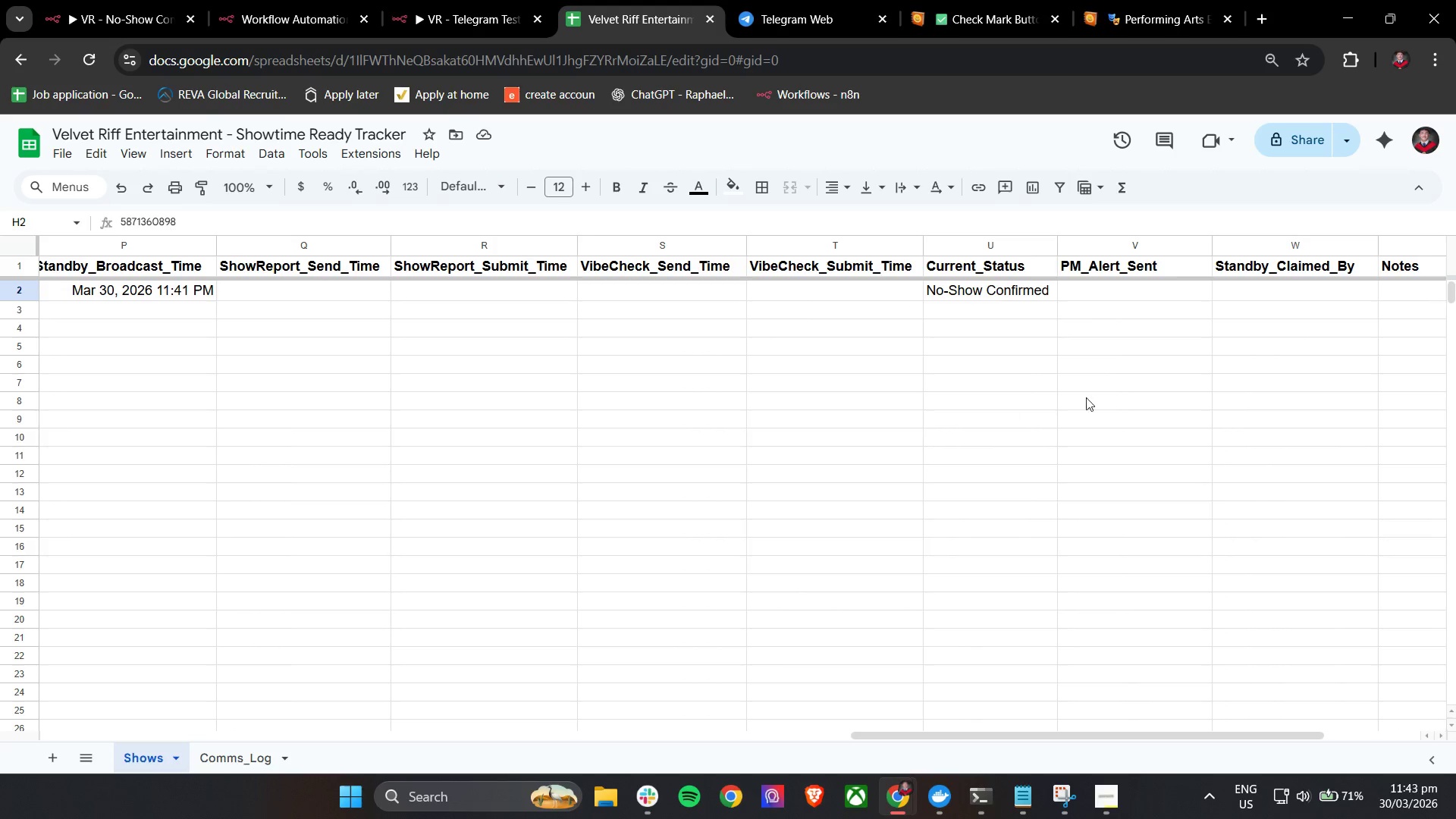 
key(Shift+ShiftLeft)
 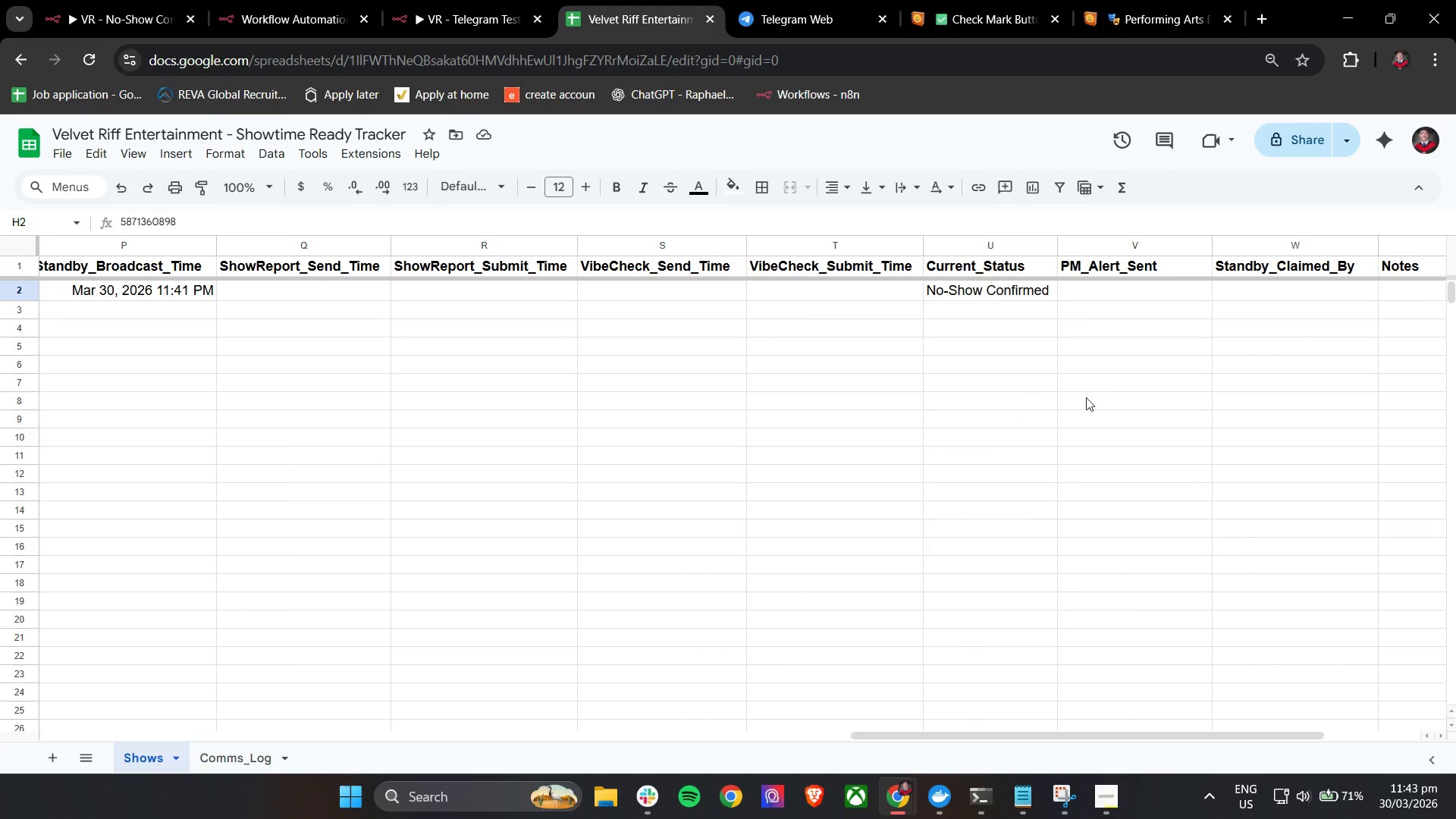 
key(Shift+ShiftLeft)
 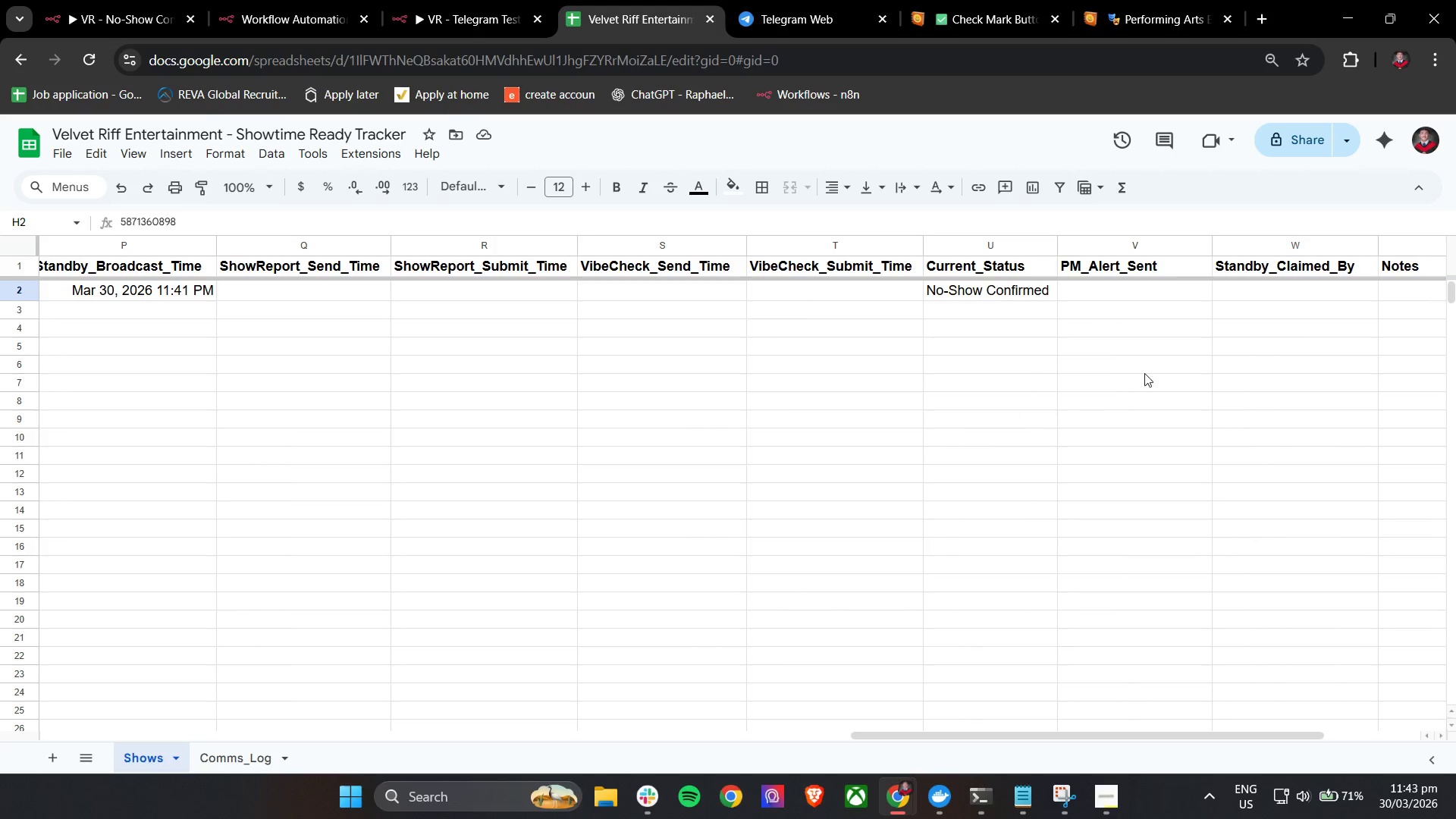 
key(Shift+ShiftLeft)
 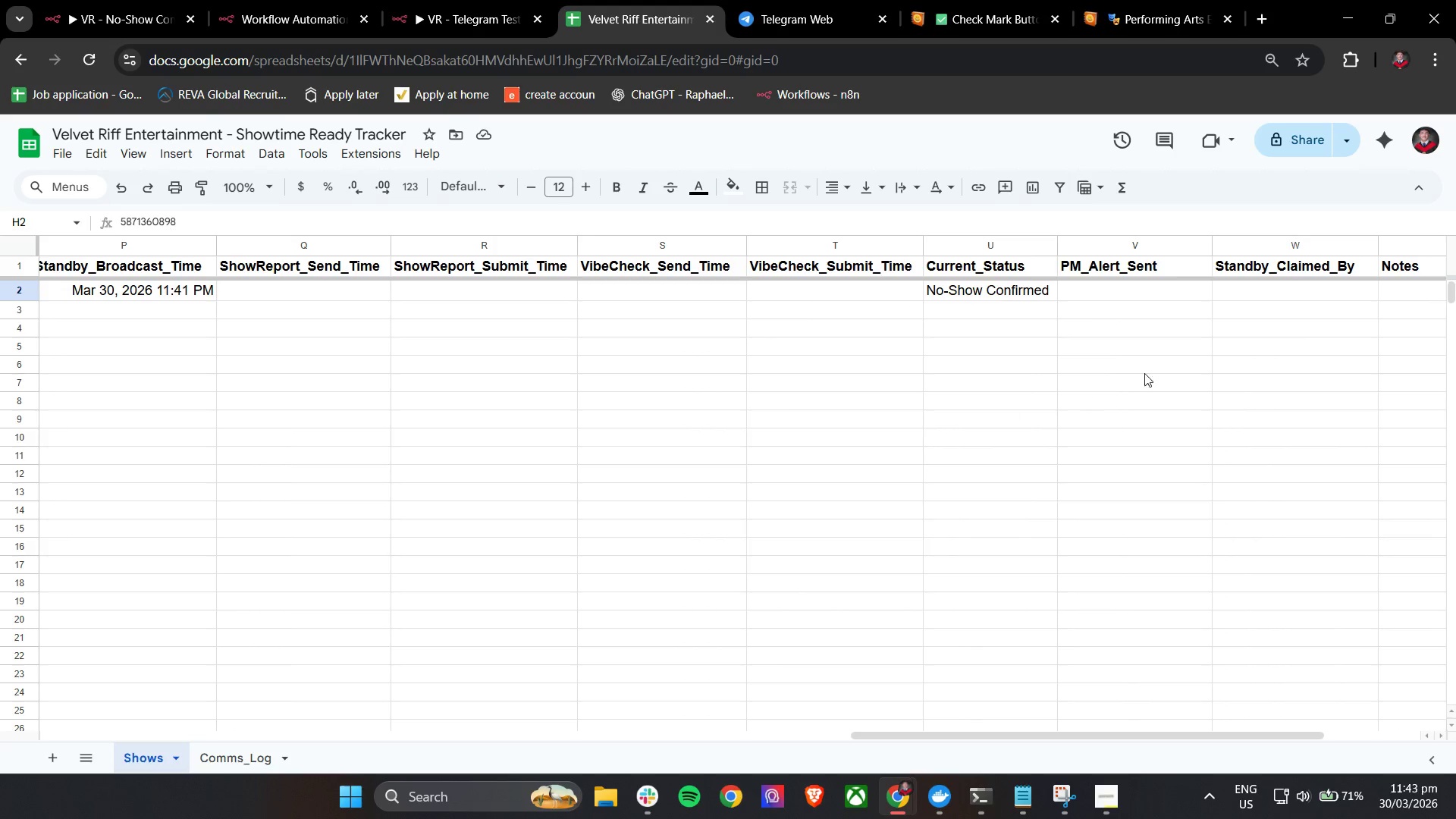 
key(Shift+ShiftLeft)
 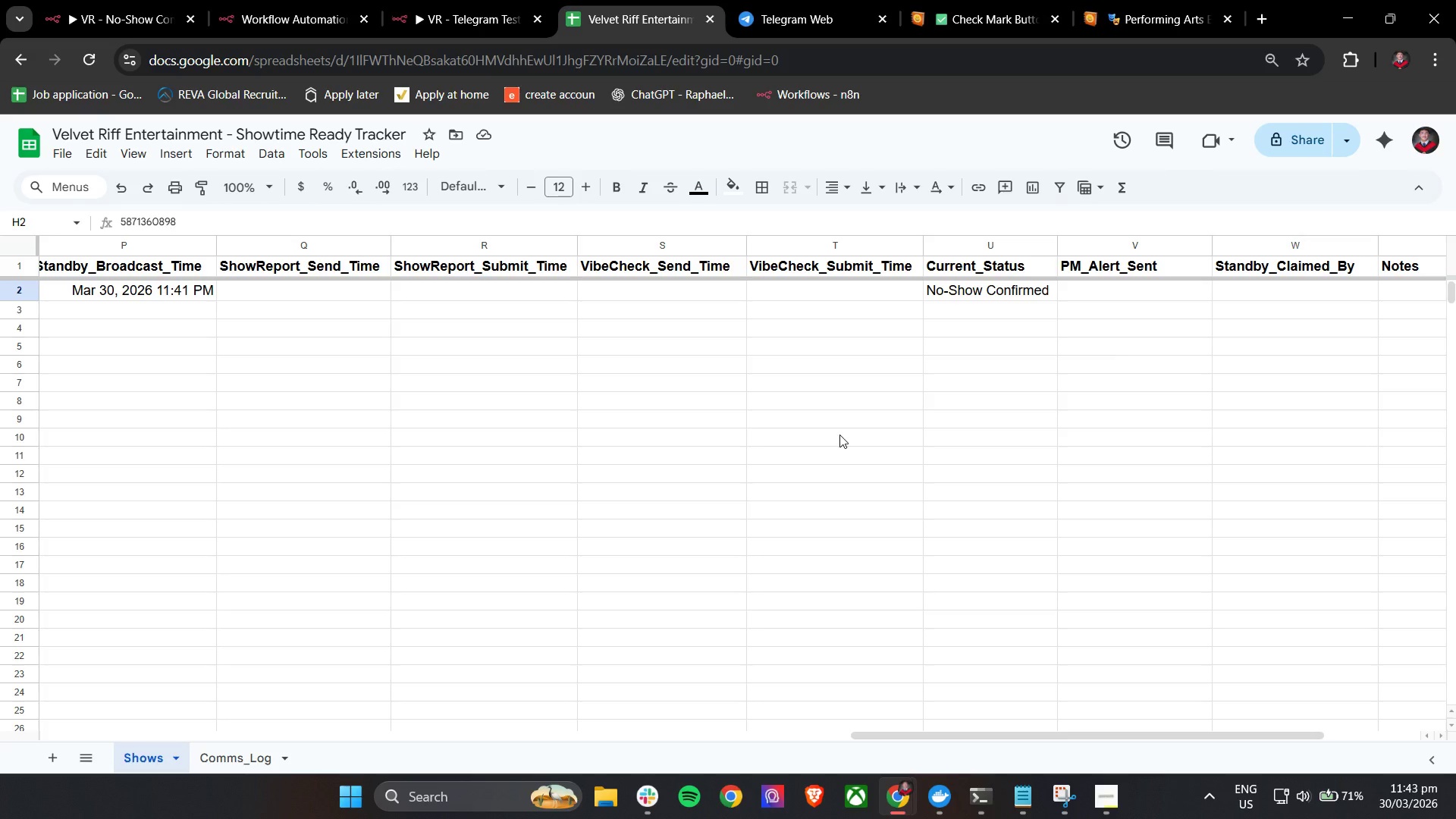 
scroll: coordinate [956, 425], scroll_direction: up, amount: 2.0
 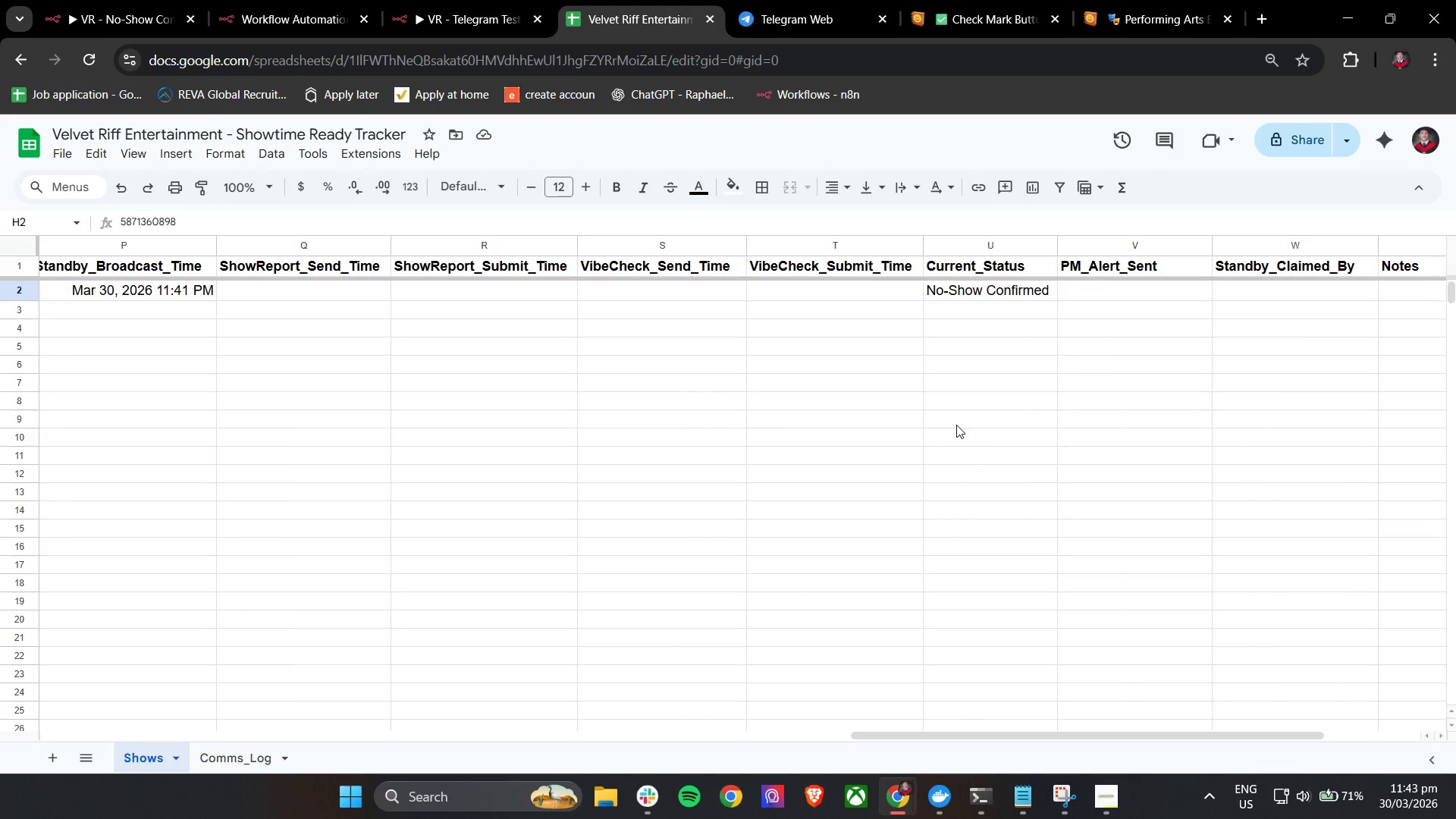 
wait(5.68)
 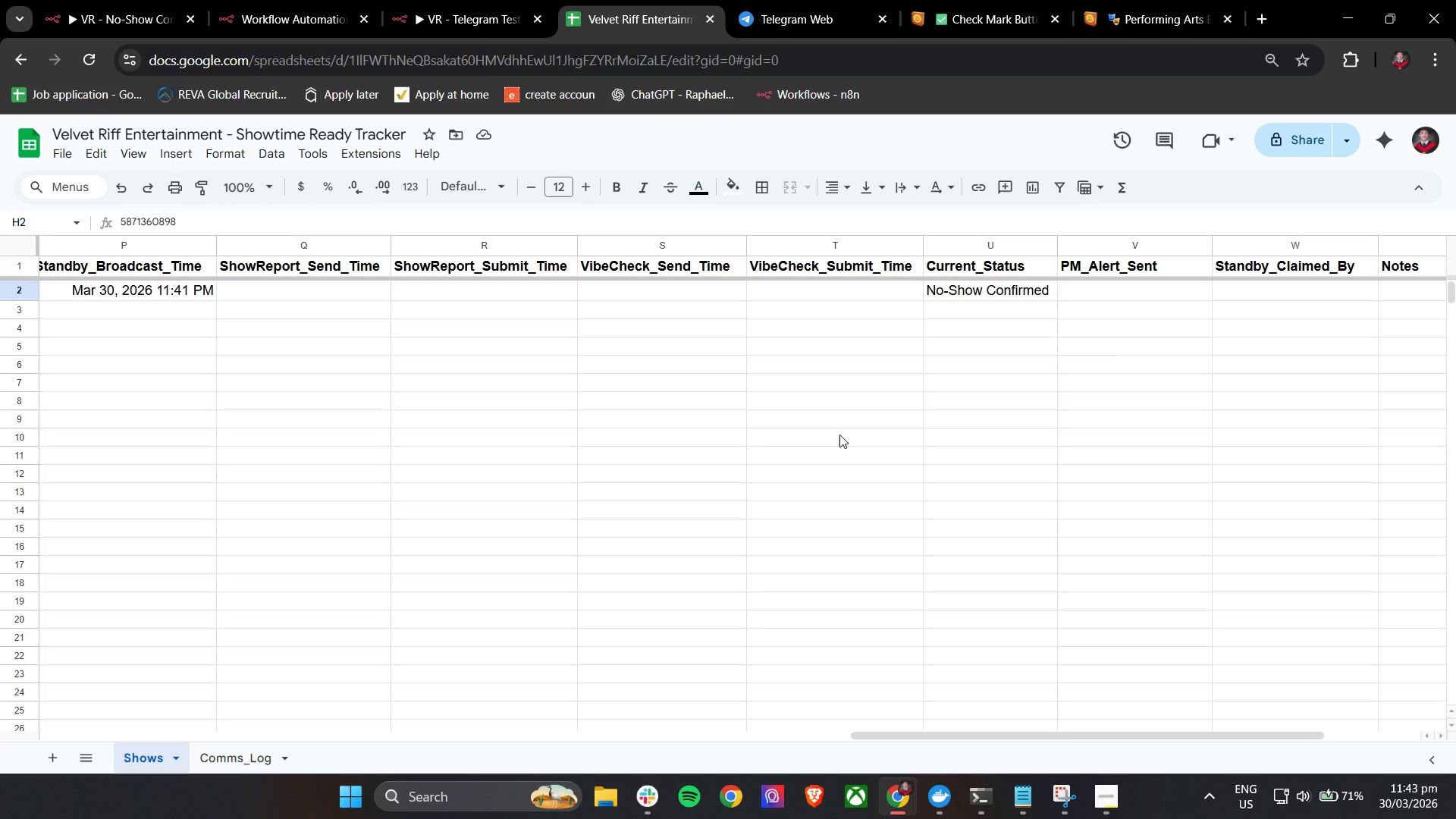 
hold_key(key=ShiftLeft, duration=1.52)
scroll: coordinate [839, 435], scroll_direction: up, amount: 3.0
 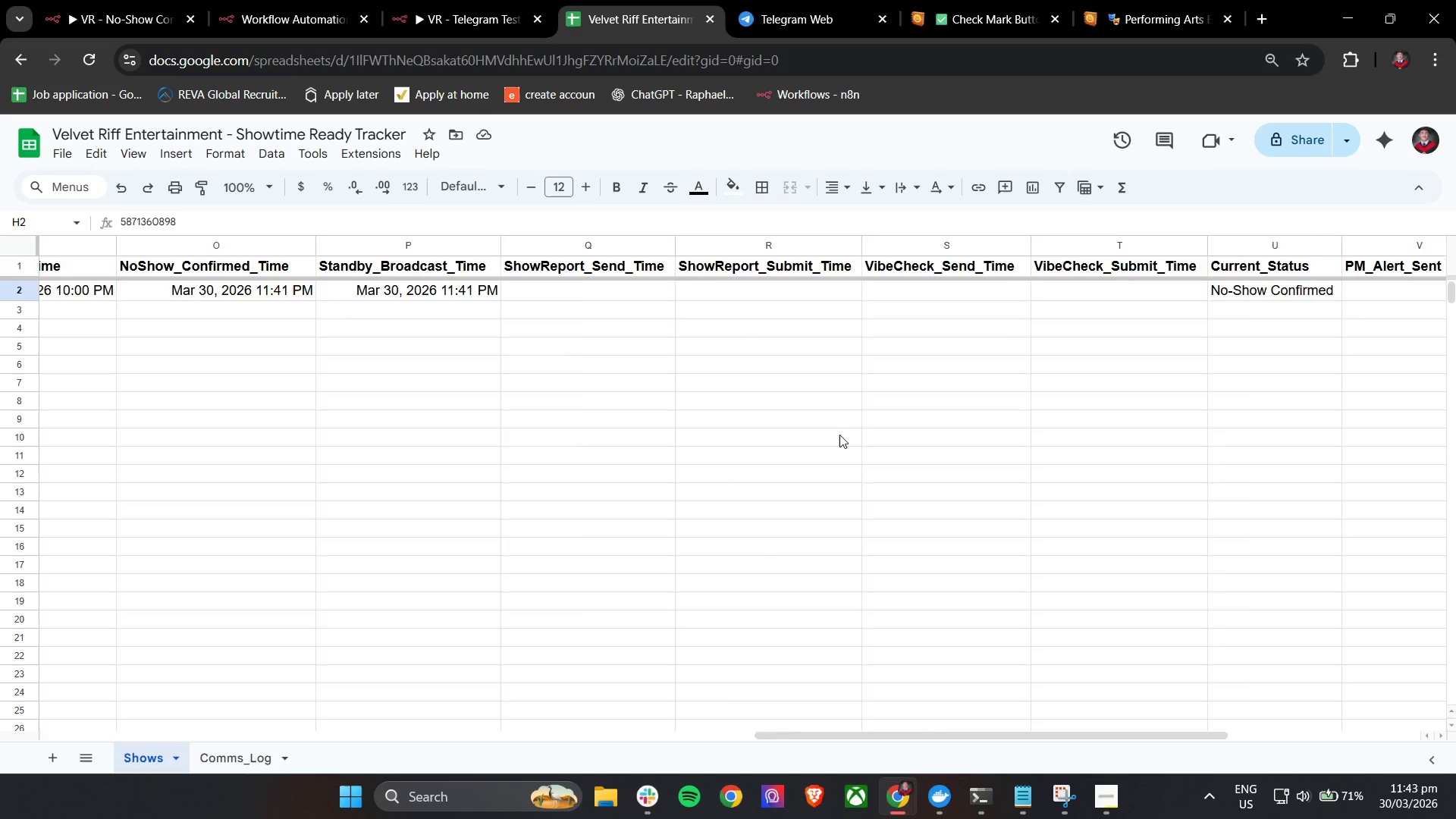 
hold_key(key=ShiftLeft, duration=1.28)
 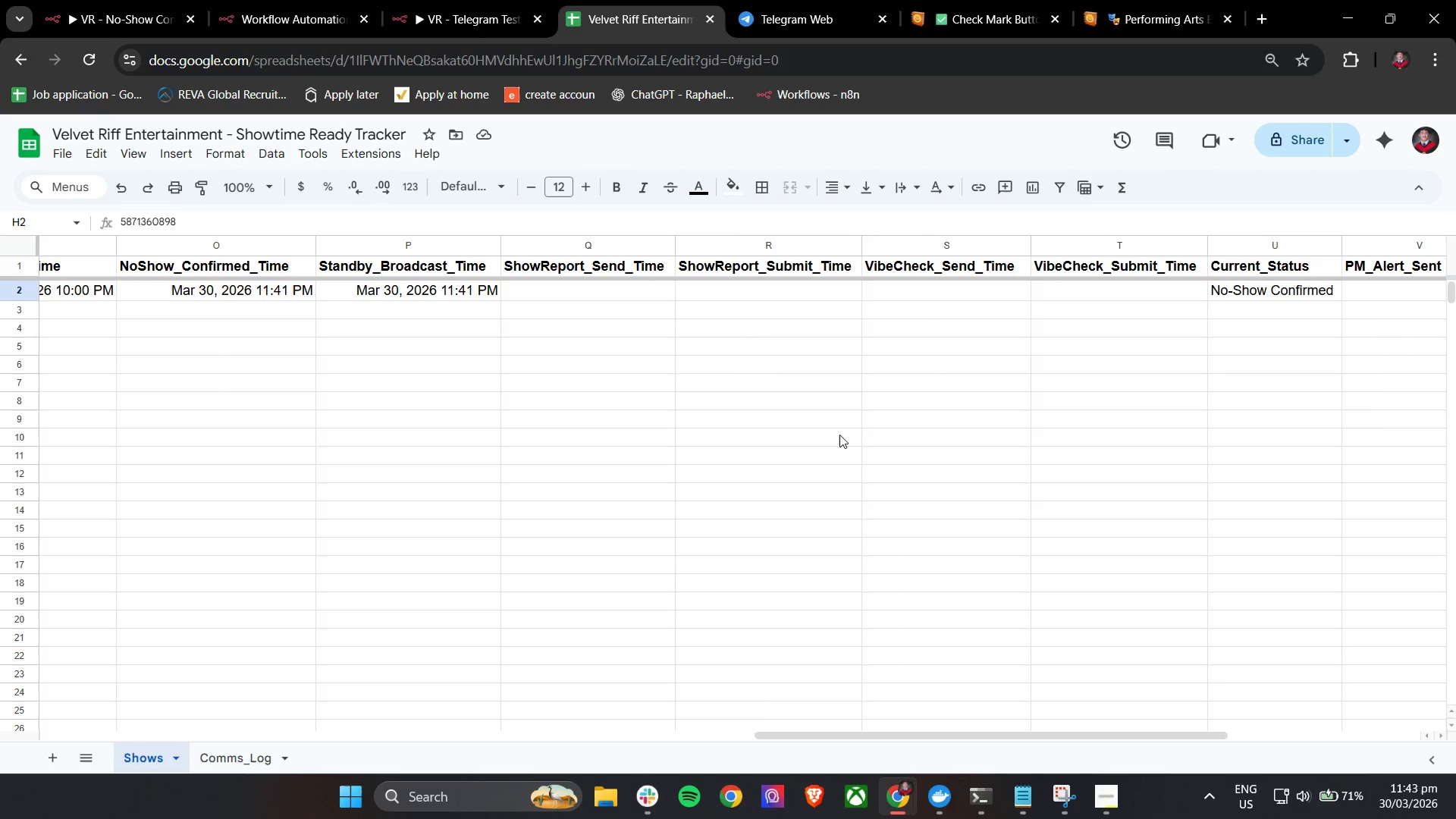 
scroll: coordinate [839, 435], scroll_direction: down, amount: 1.0
 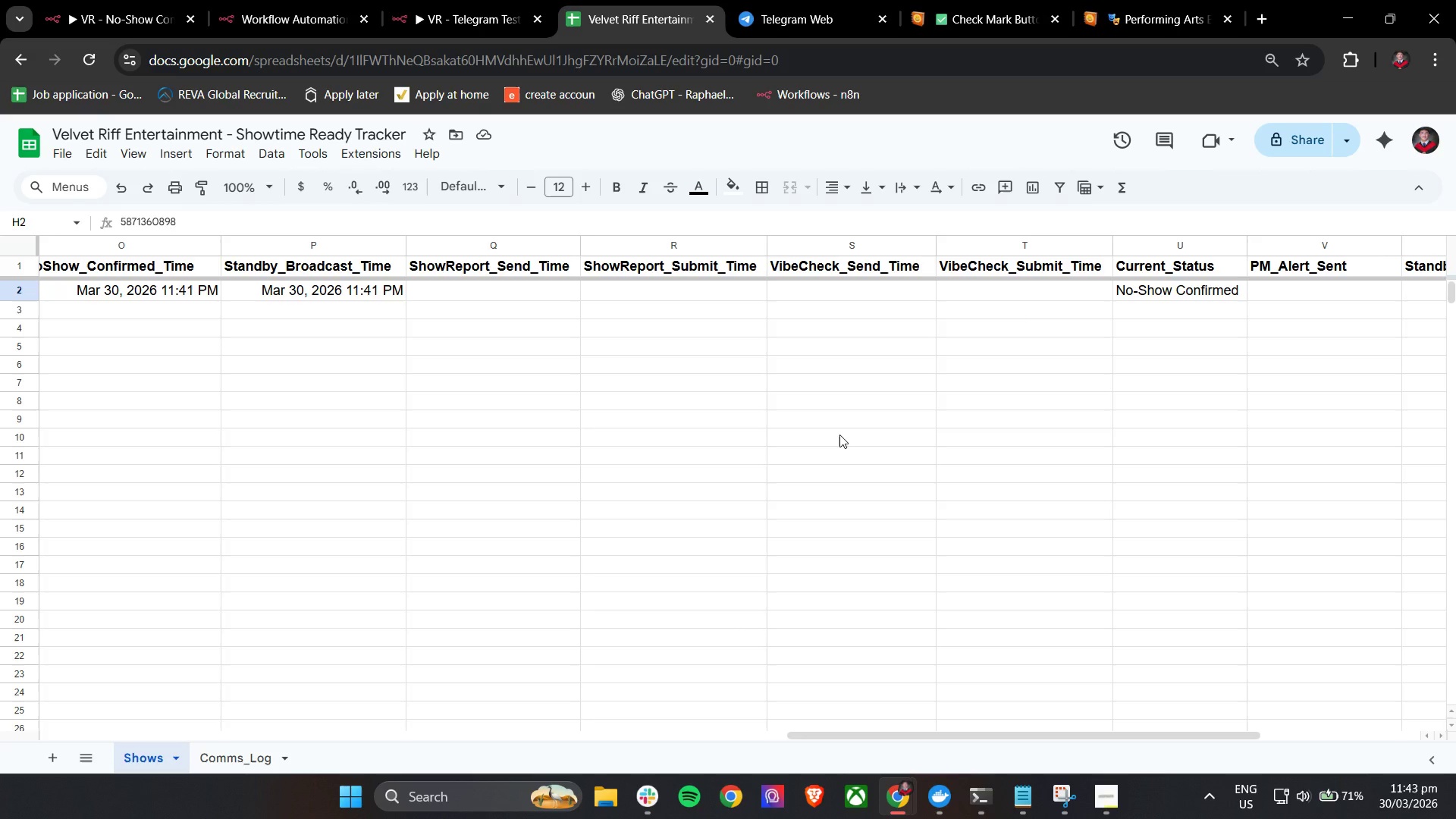 
scroll: coordinate [839, 435], scroll_direction: up, amount: 1.0
 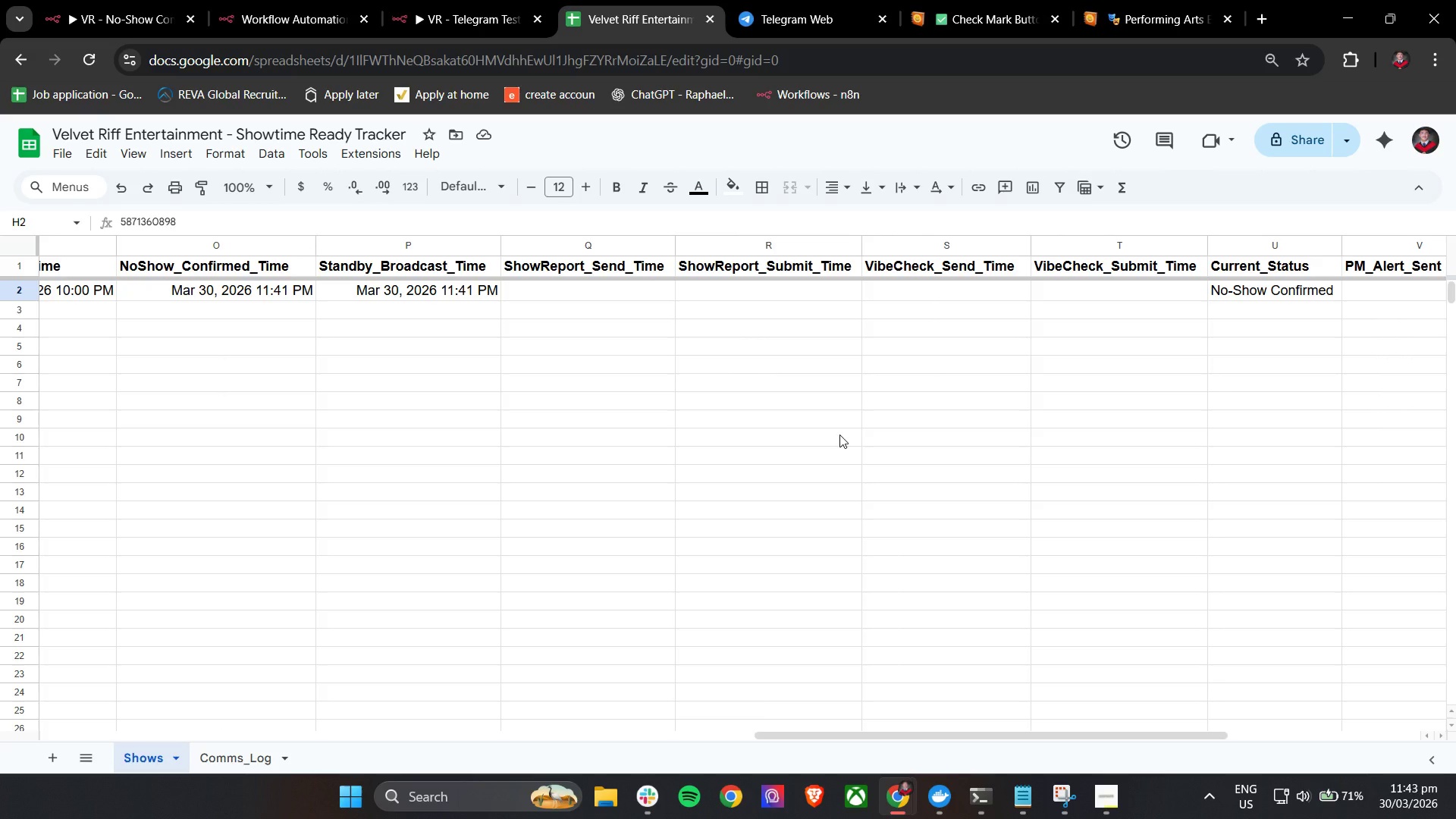 
left_click([1094, 800])